 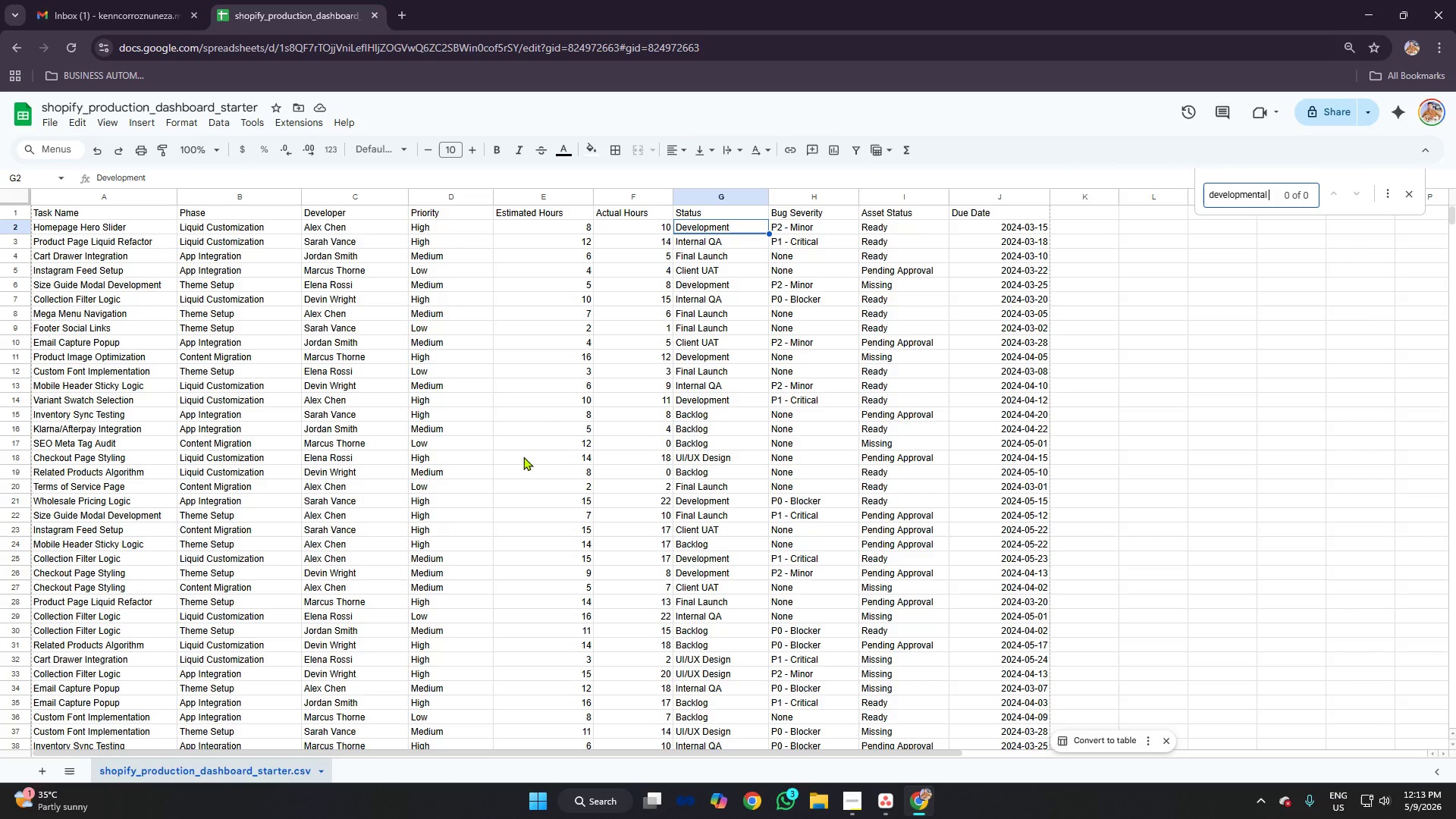 
left_click([361, 240])
 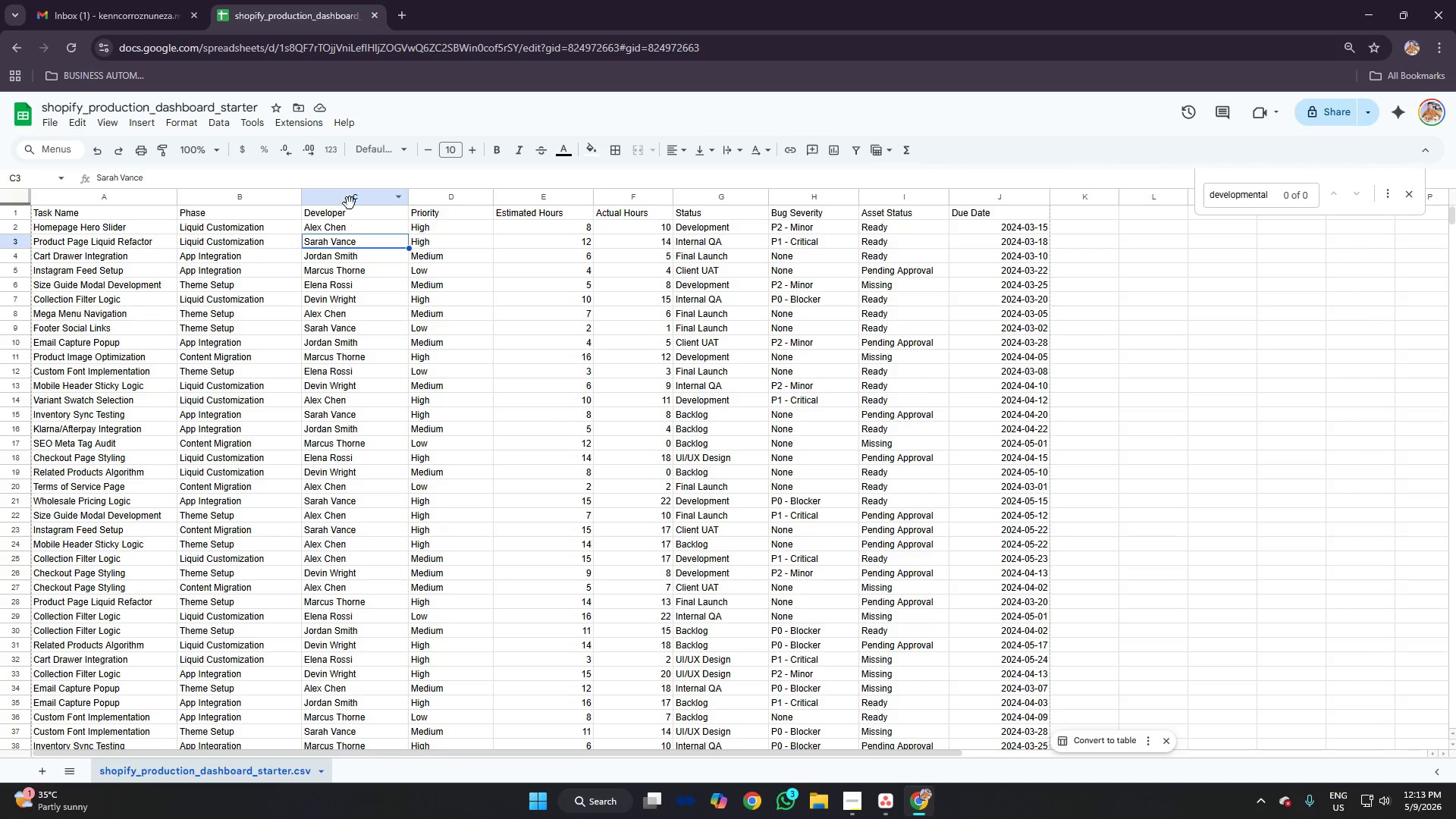 
right_click([350, 200])
 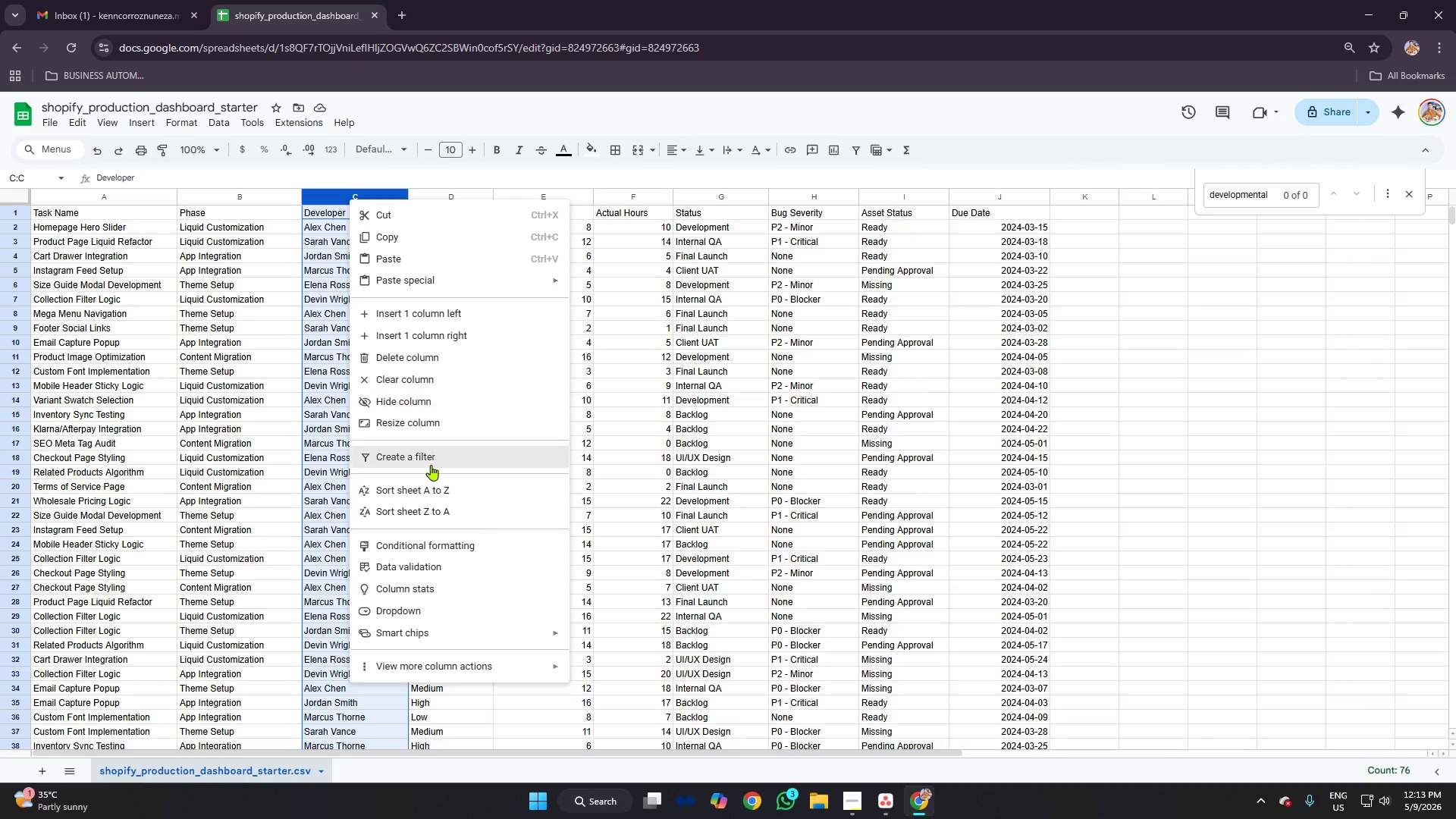 
left_click([433, 483])
 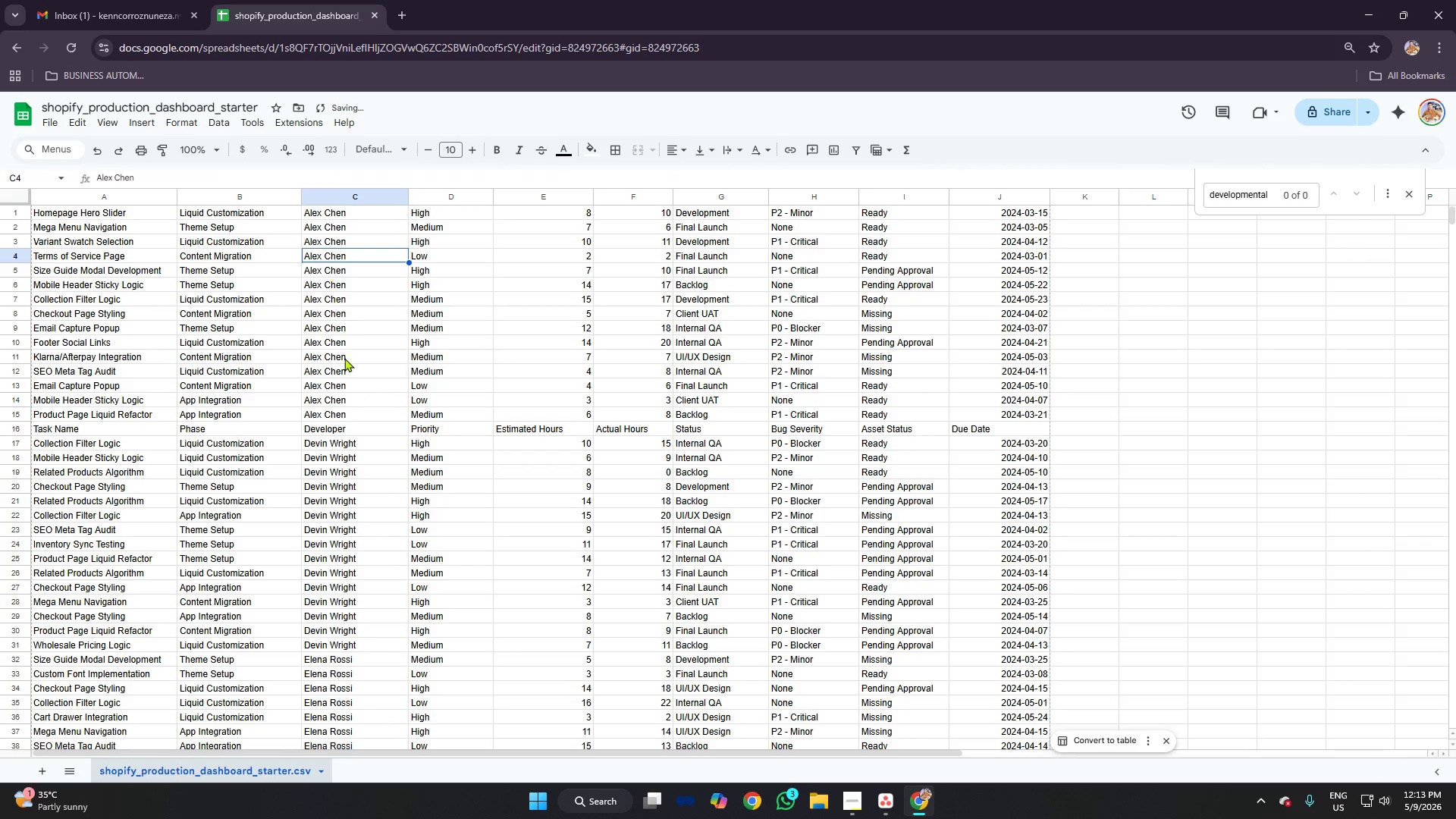 
left_click([344, 472])
 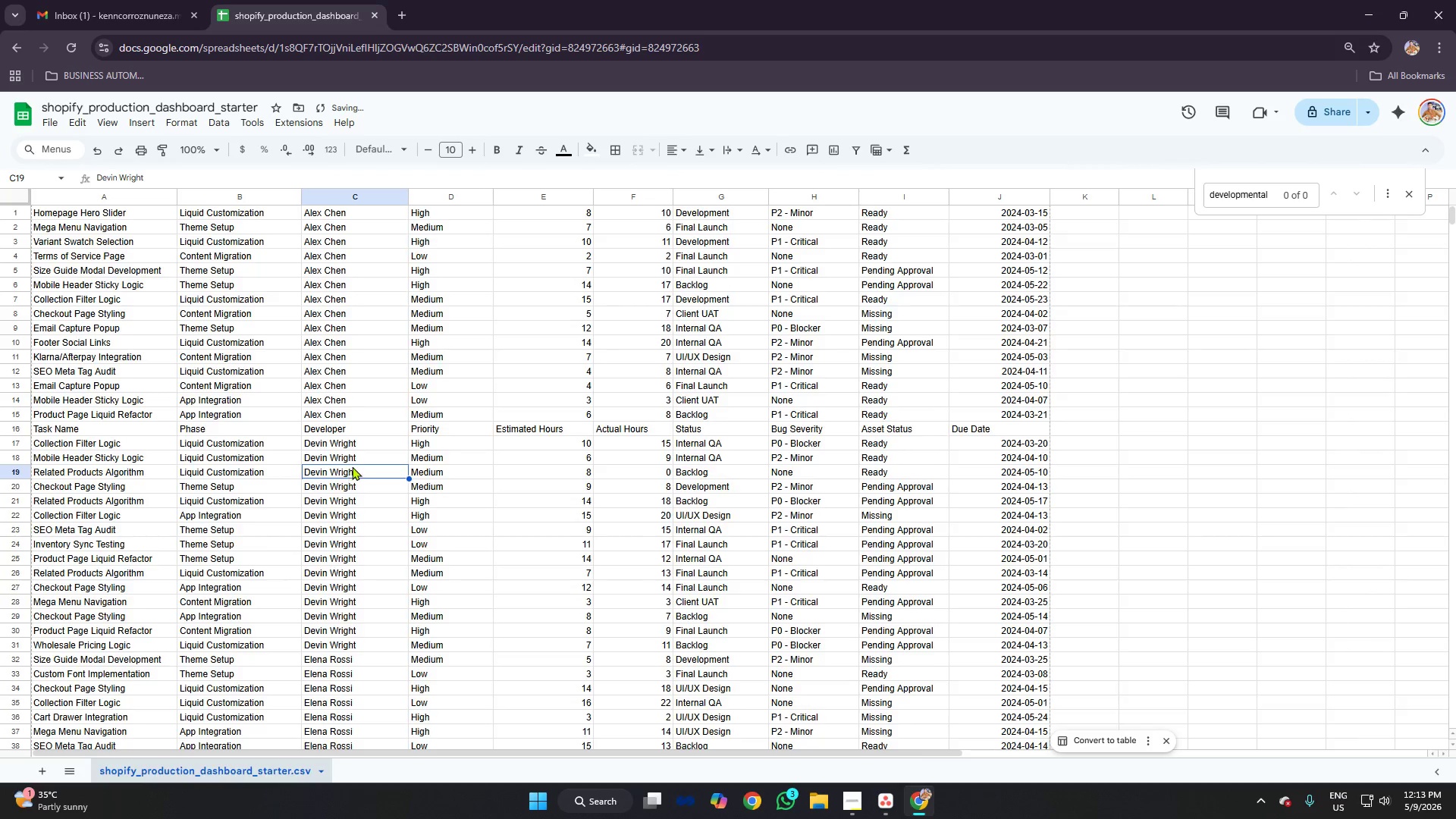 
scroll: coordinate [349, 461], scroll_direction: down, amount: 4.0
 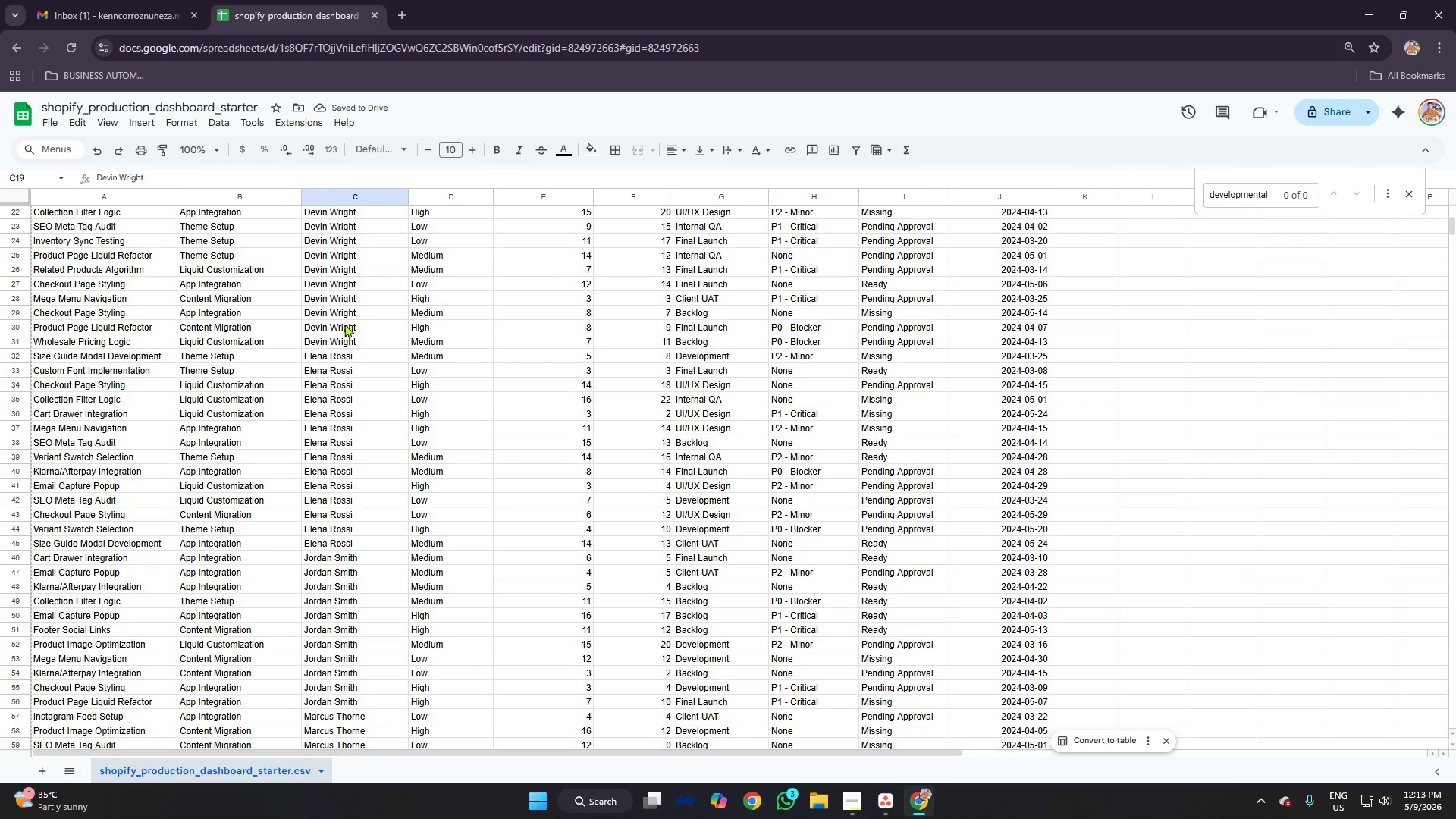 
left_click([349, 305])
 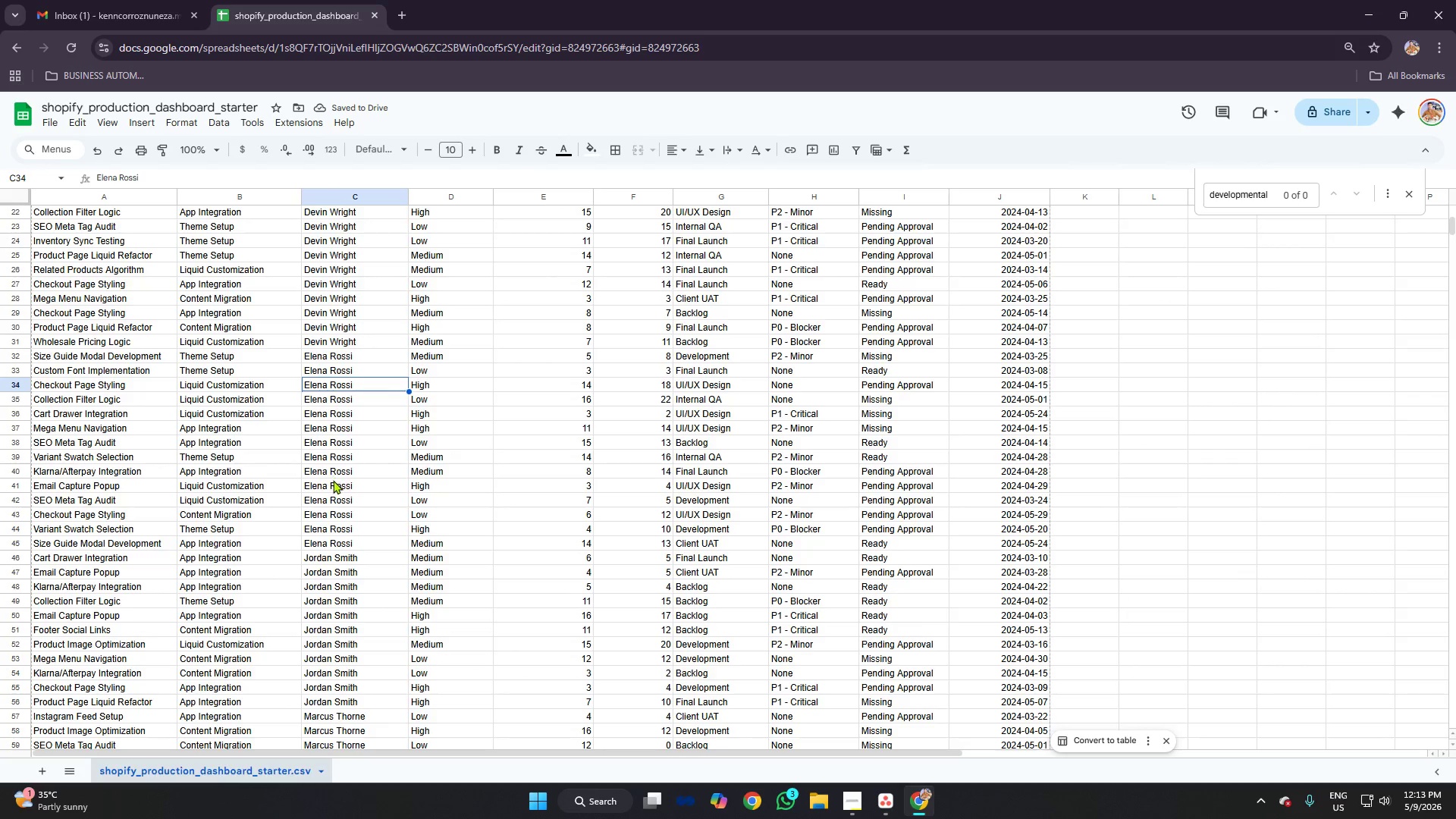 
scroll: coordinate [356, 429], scroll_direction: down, amount: 3.0
 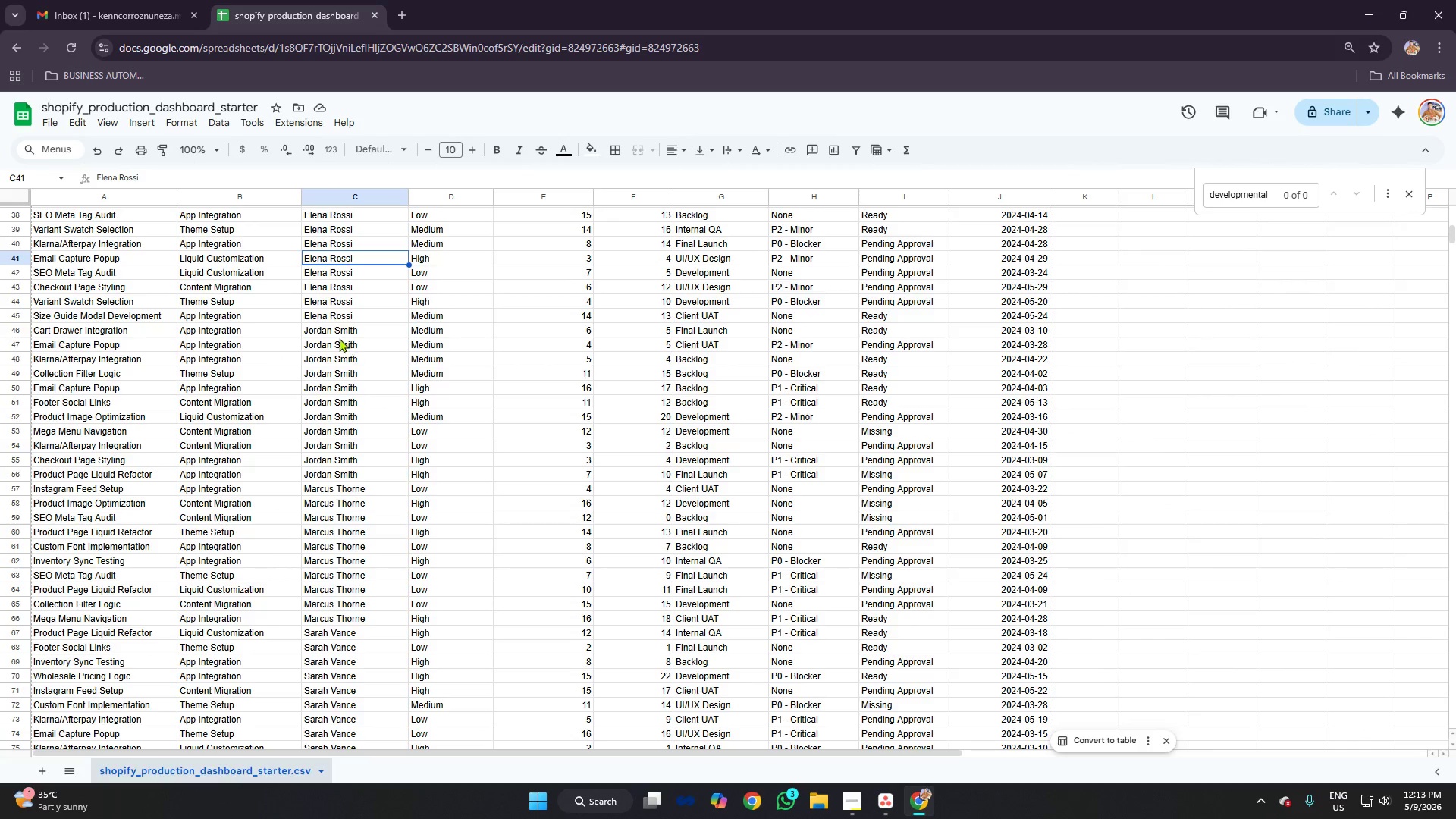 
left_click([339, 338])
 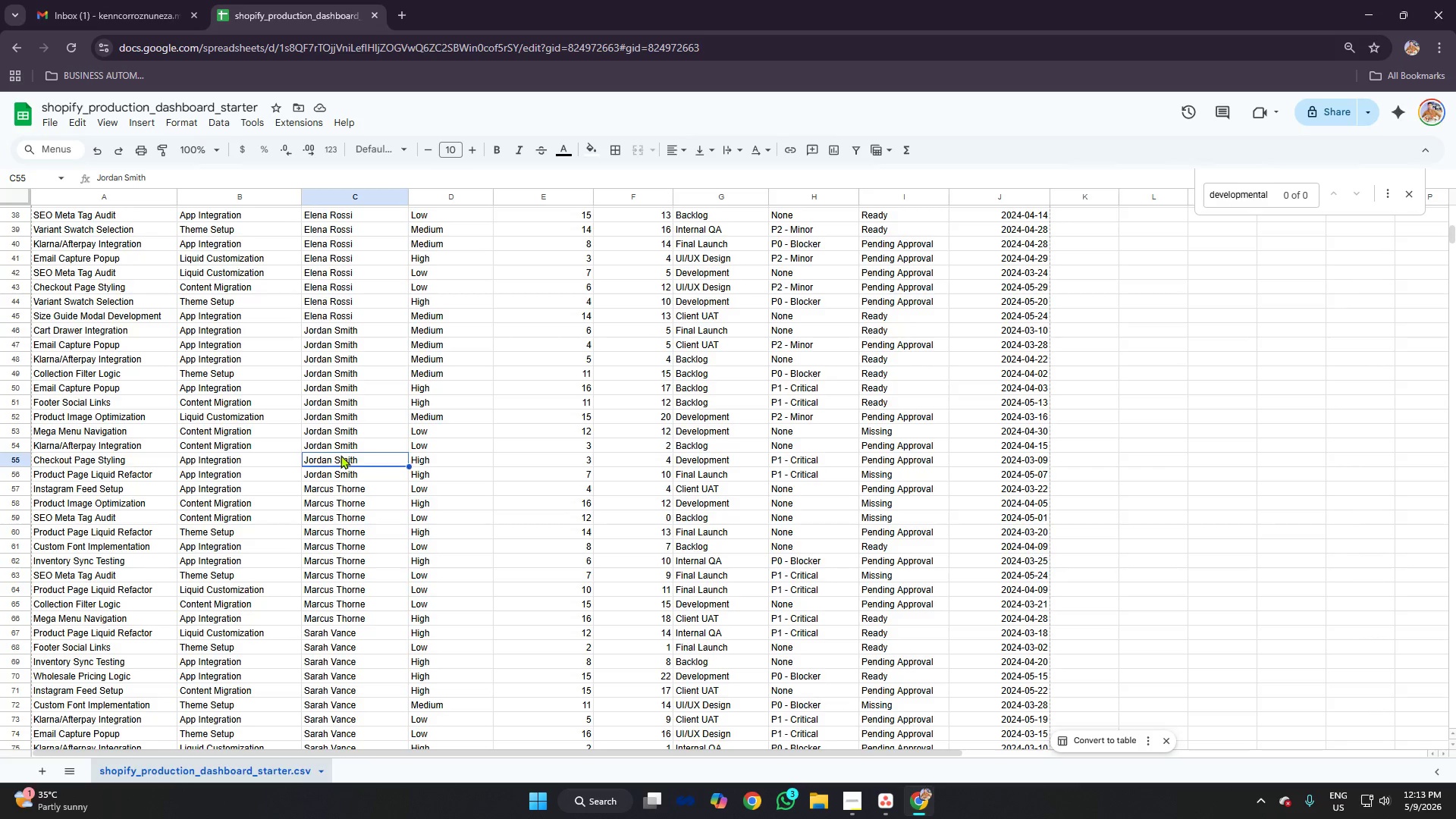 
scroll: coordinate [368, 421], scroll_direction: down, amount: 2.0
 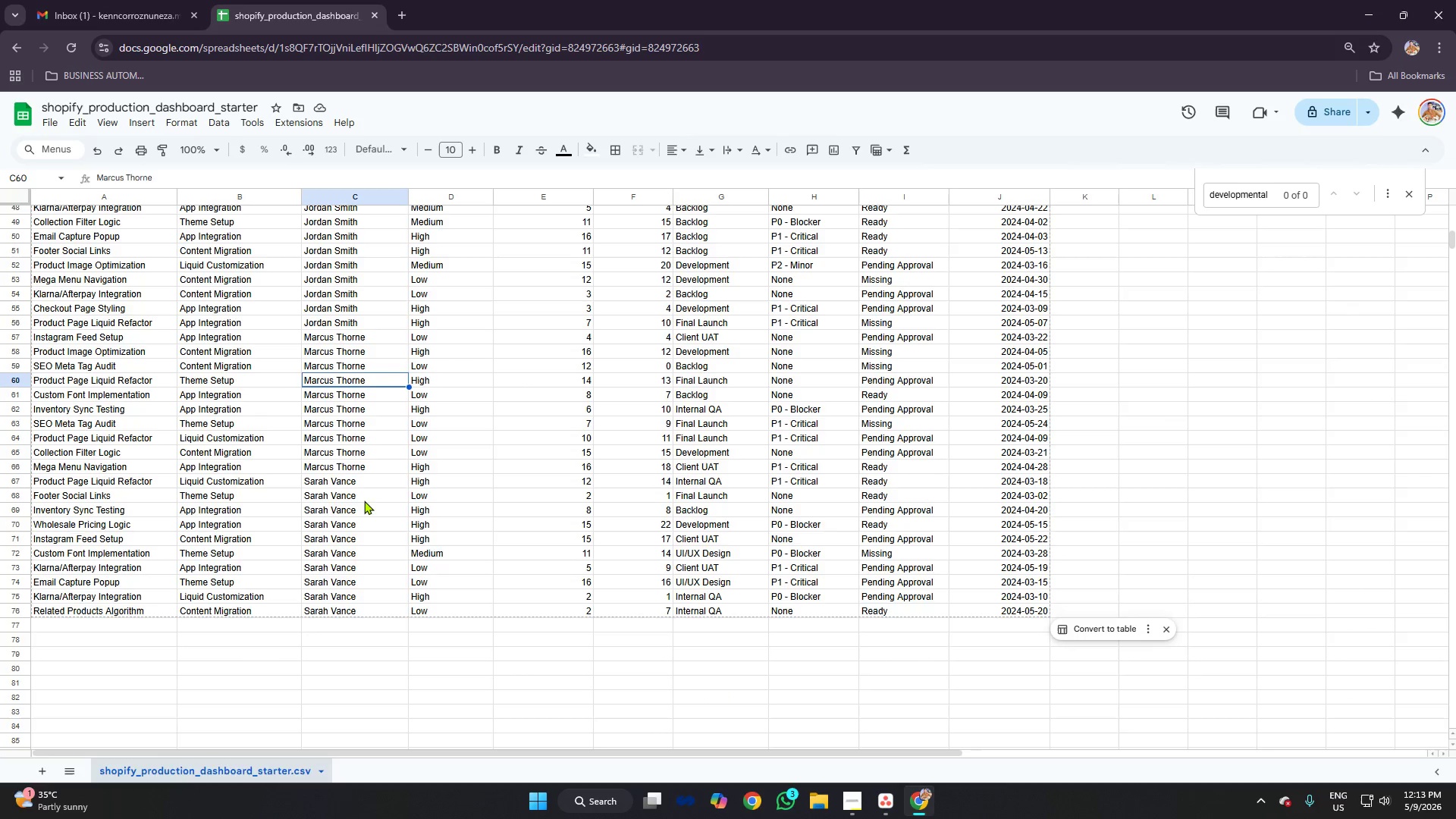 
double_click([362, 507])
 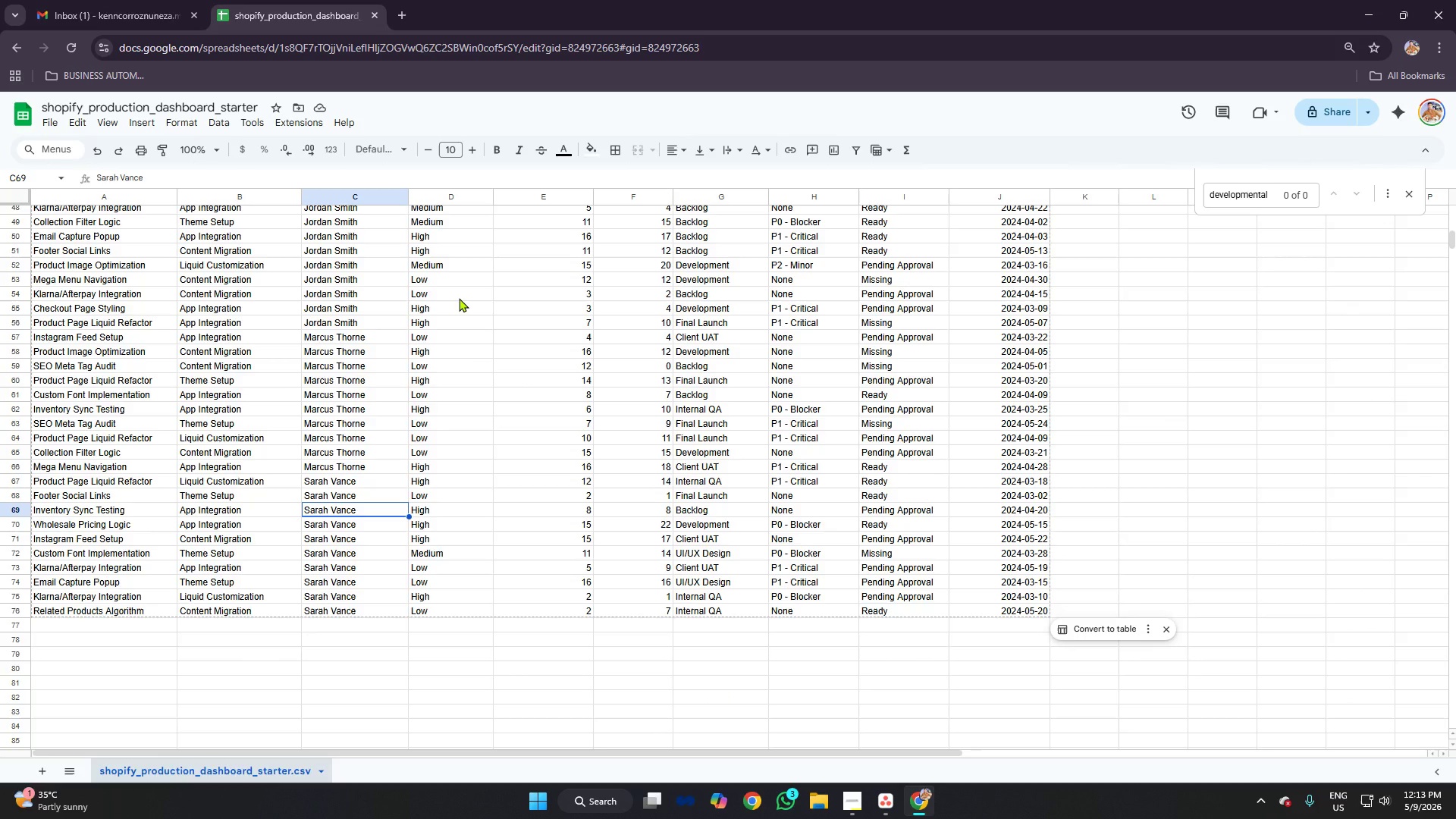 
key(Control+ControlLeft)
 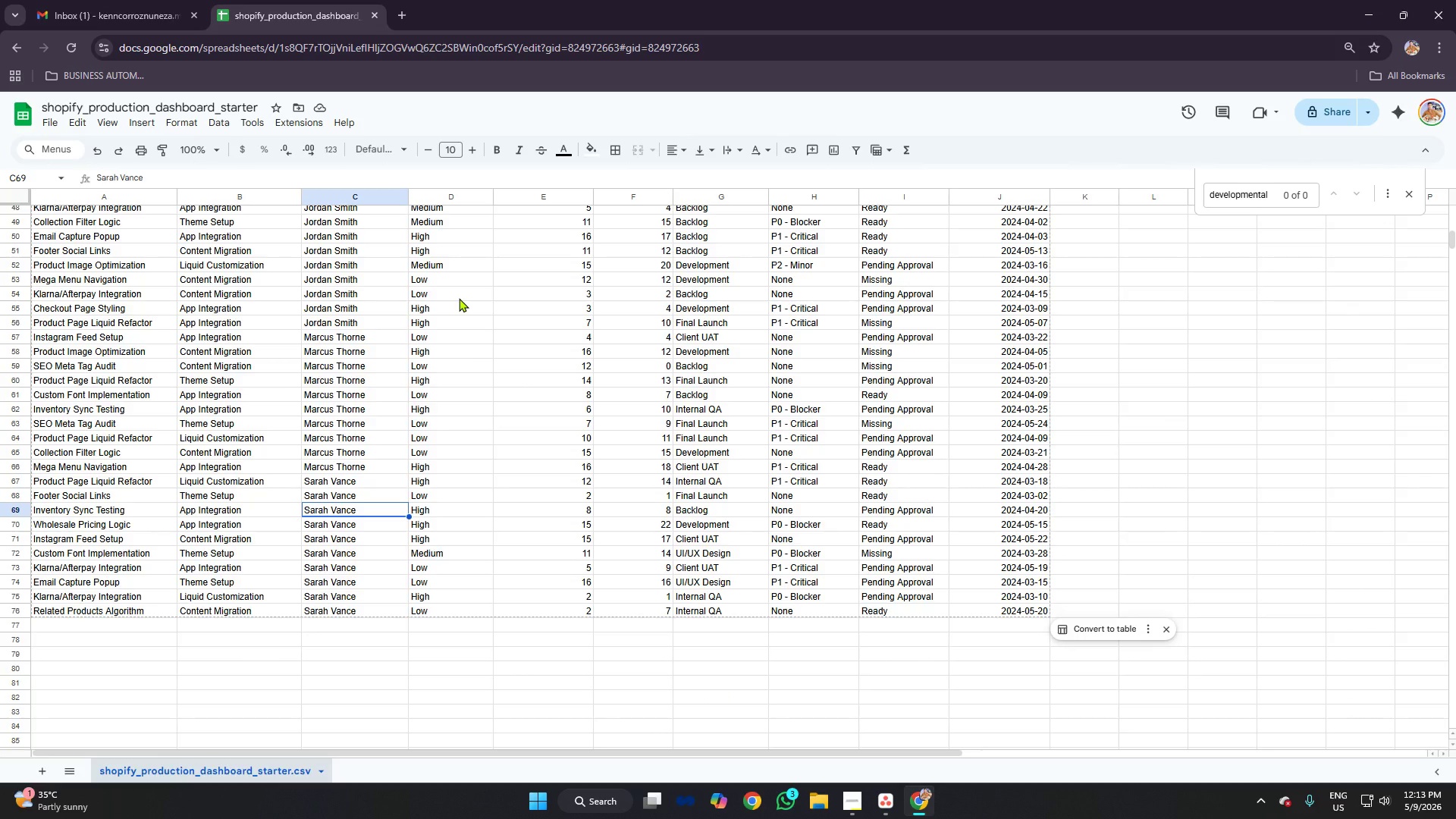 
key(Control+Z)
 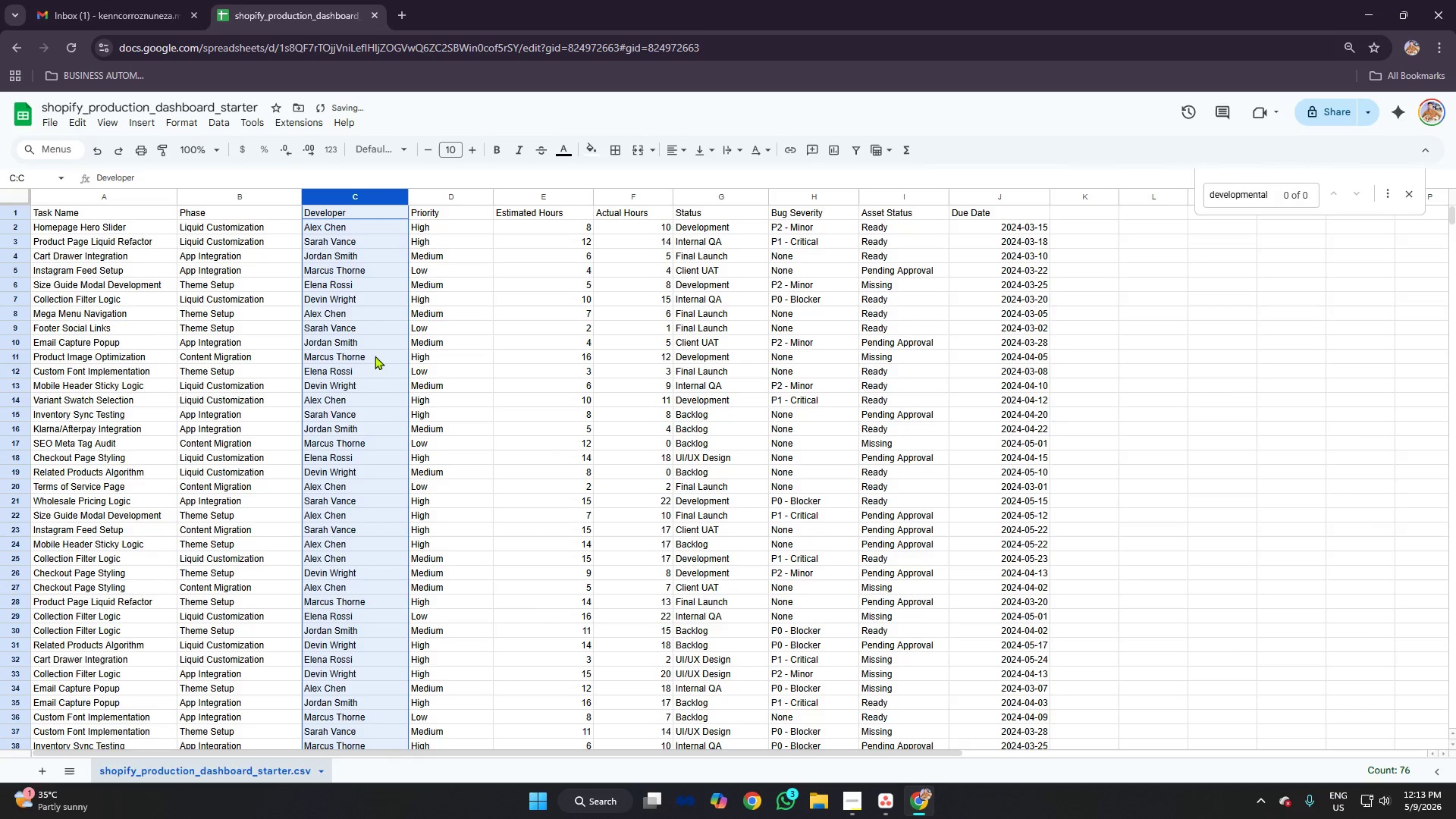 
left_click([482, 354])
 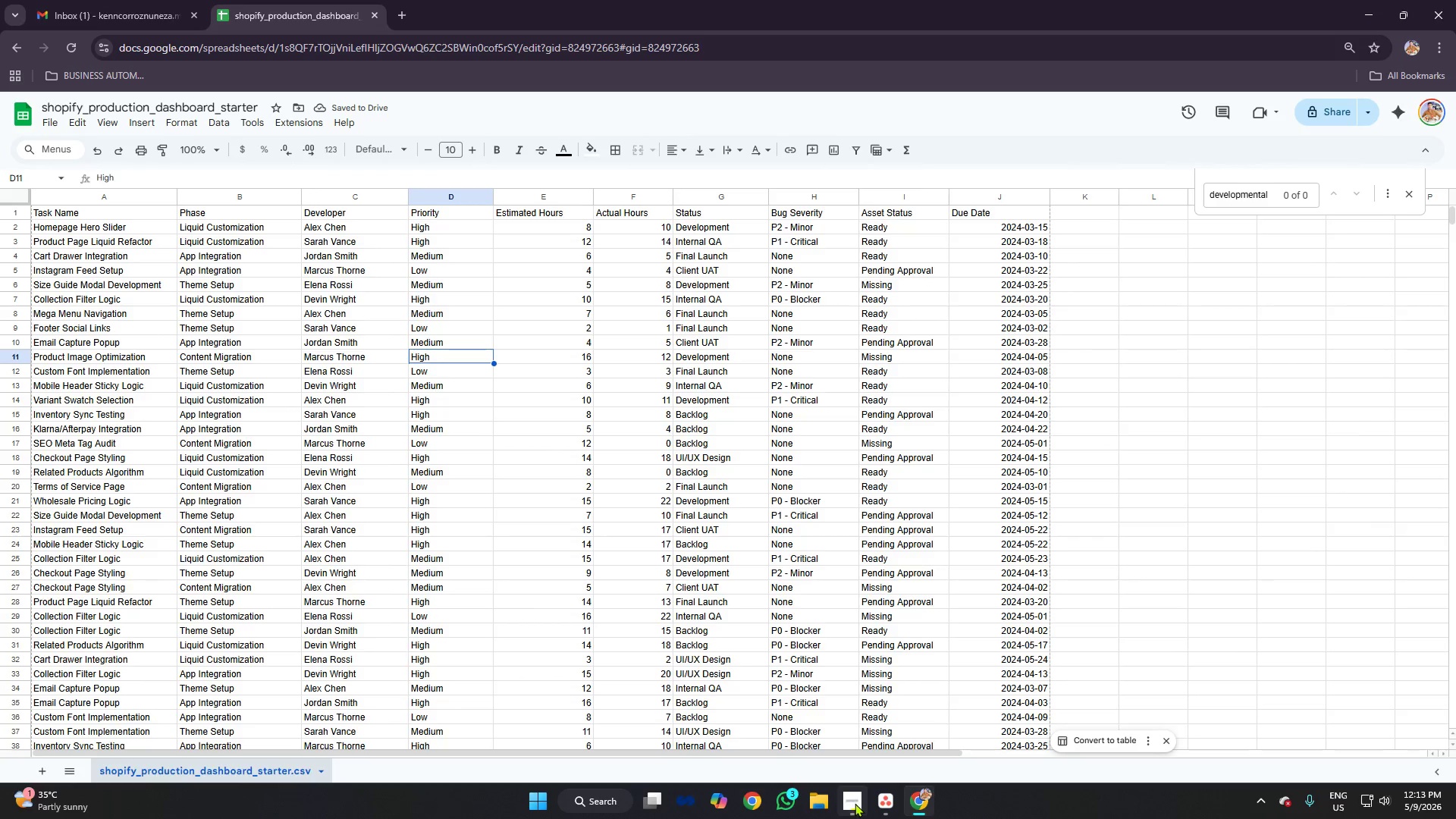 
left_click([855, 802])